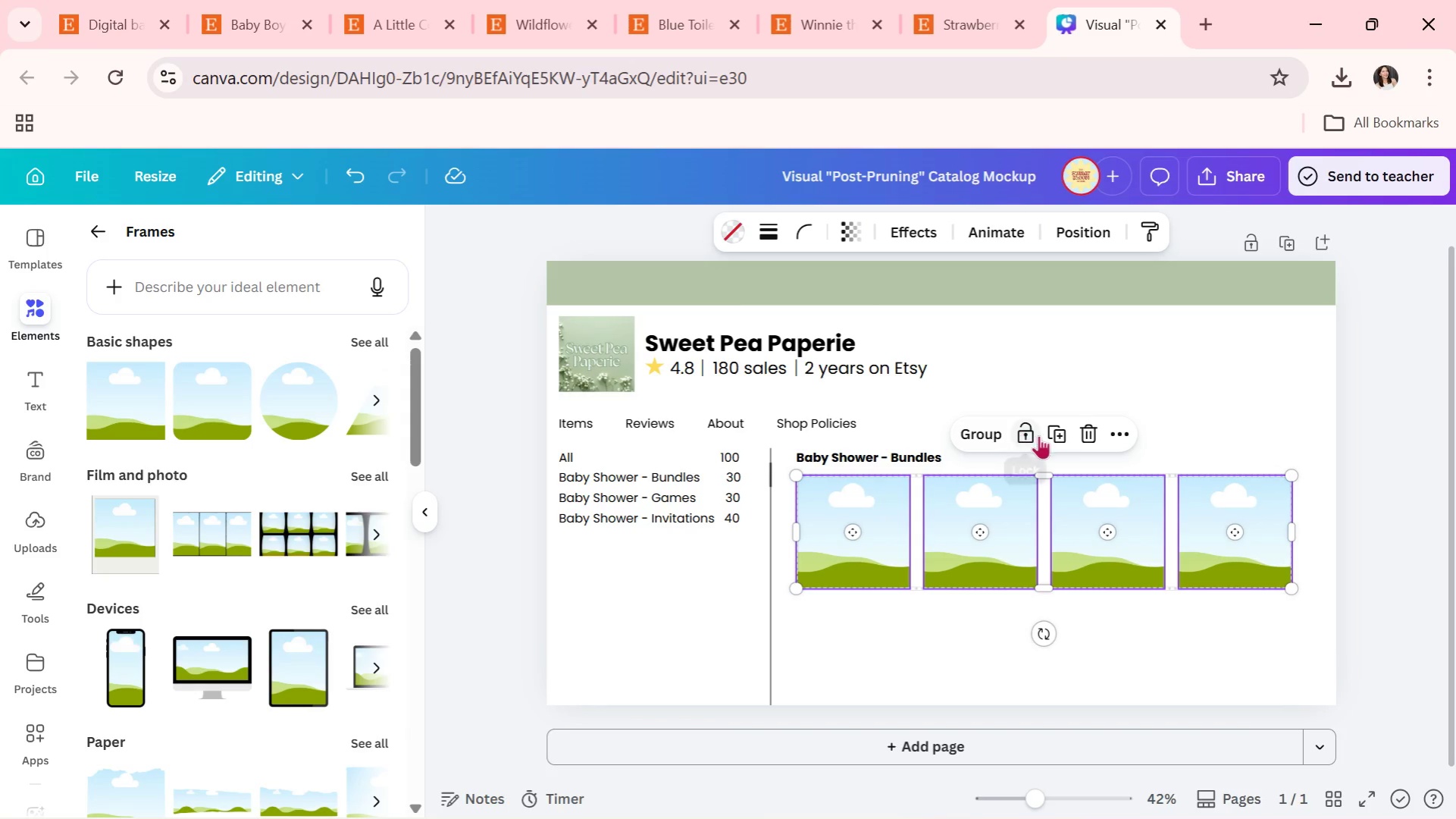 
left_click([1059, 435])
 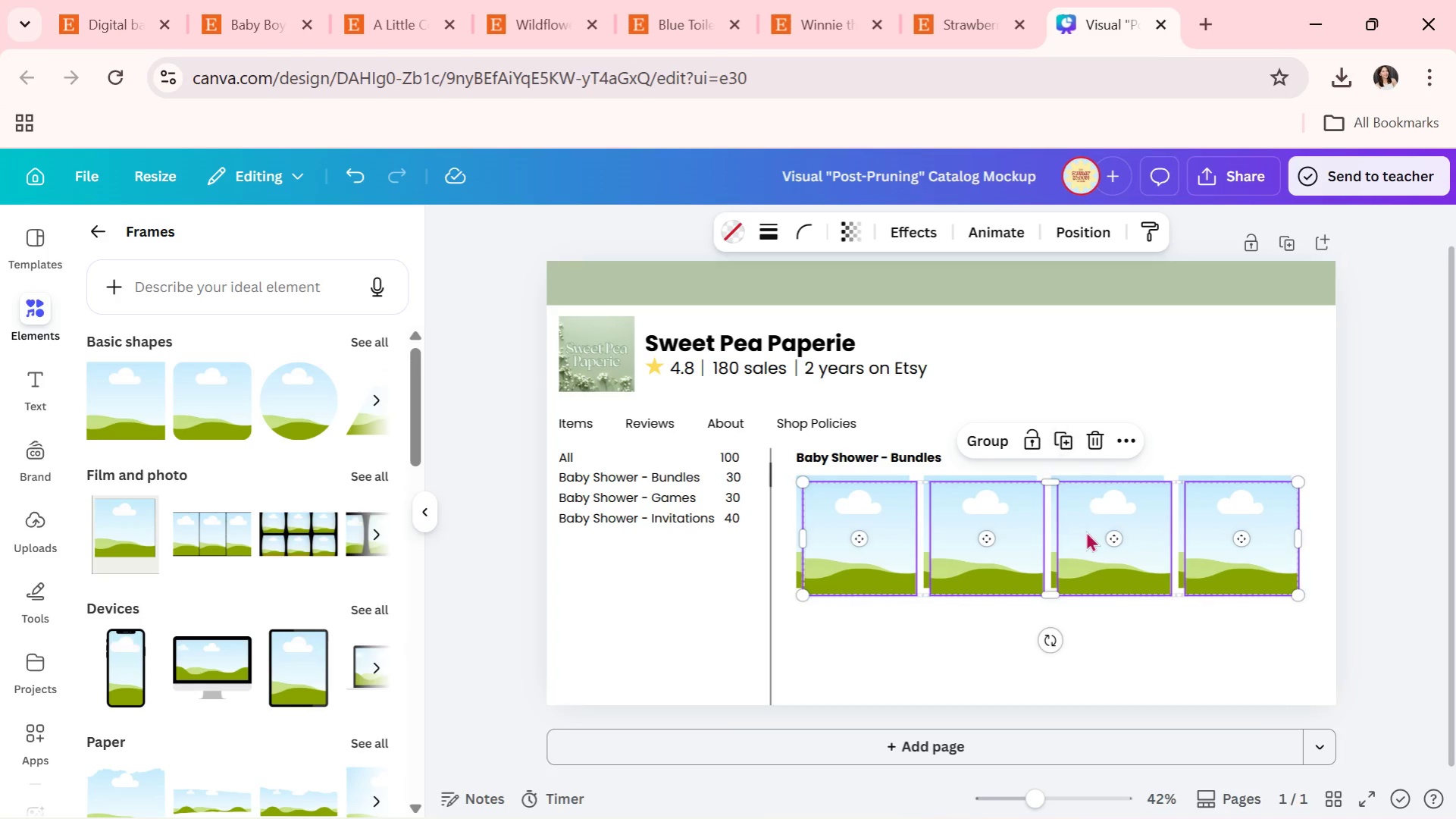 
left_click_drag(start_coordinate=[1088, 526], to_coordinate=[1084, 651])
 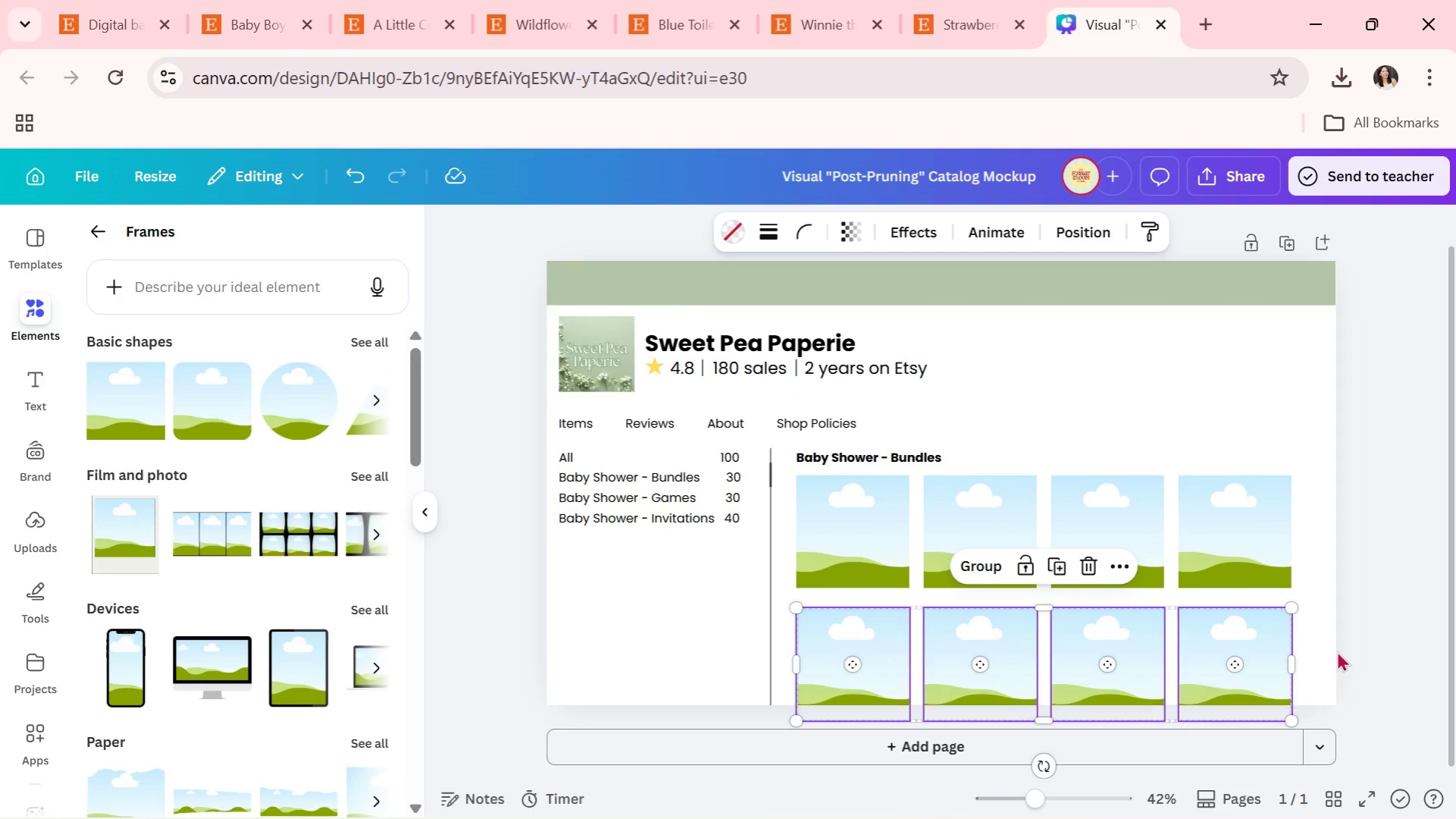 
double_click([1336, 651])
 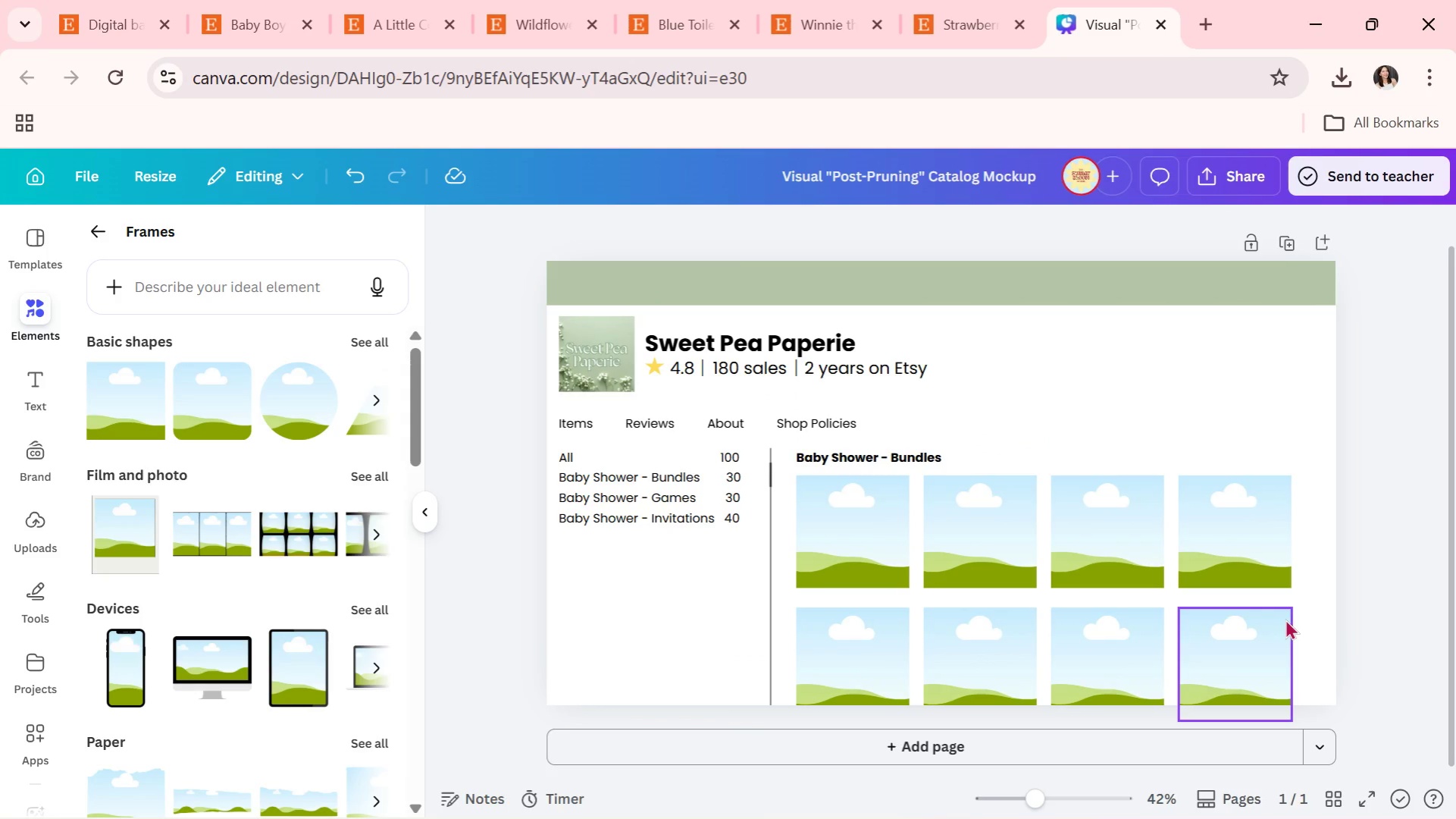 
left_click([688, 494])
 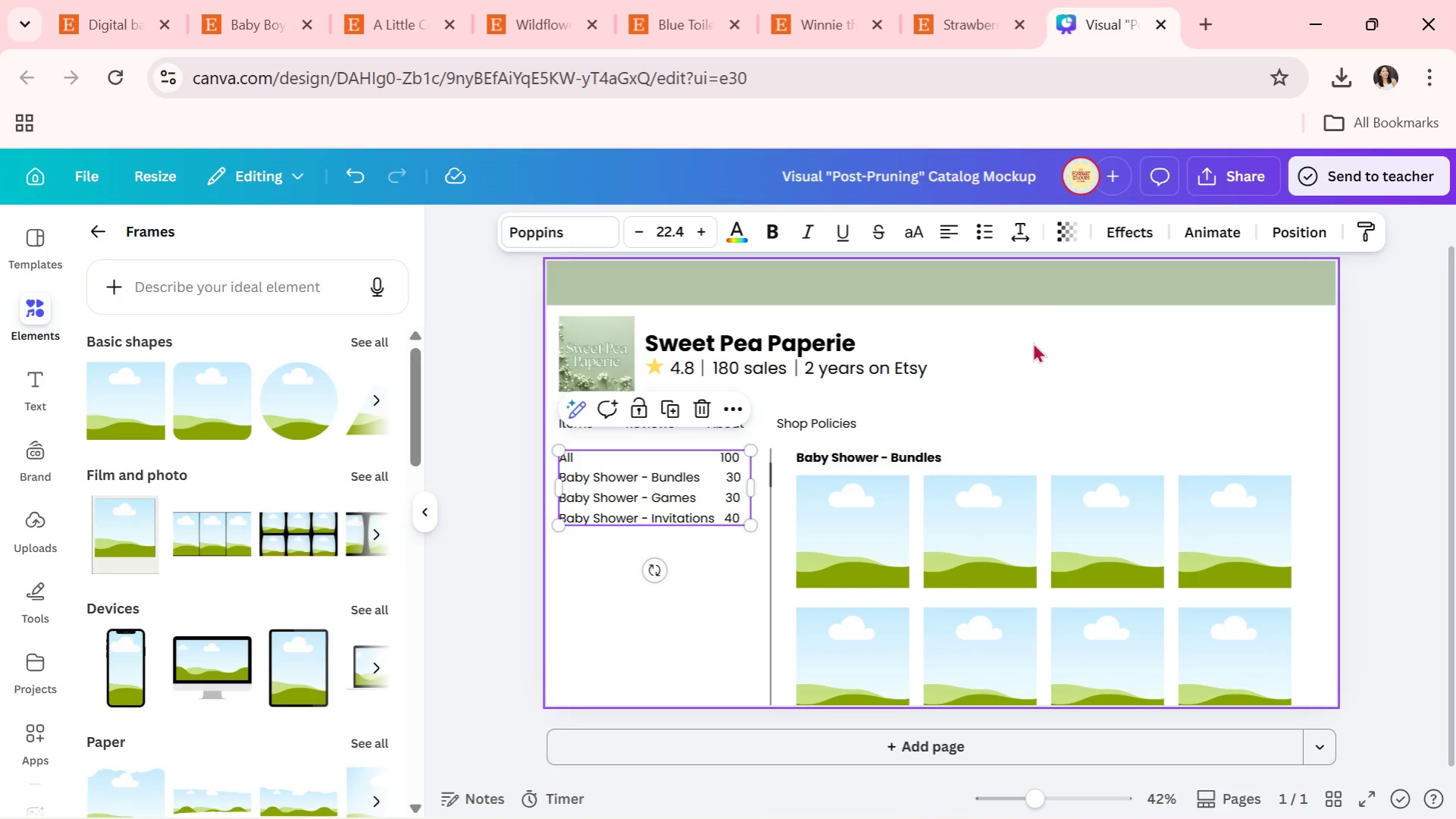 
left_click([1016, 234])
 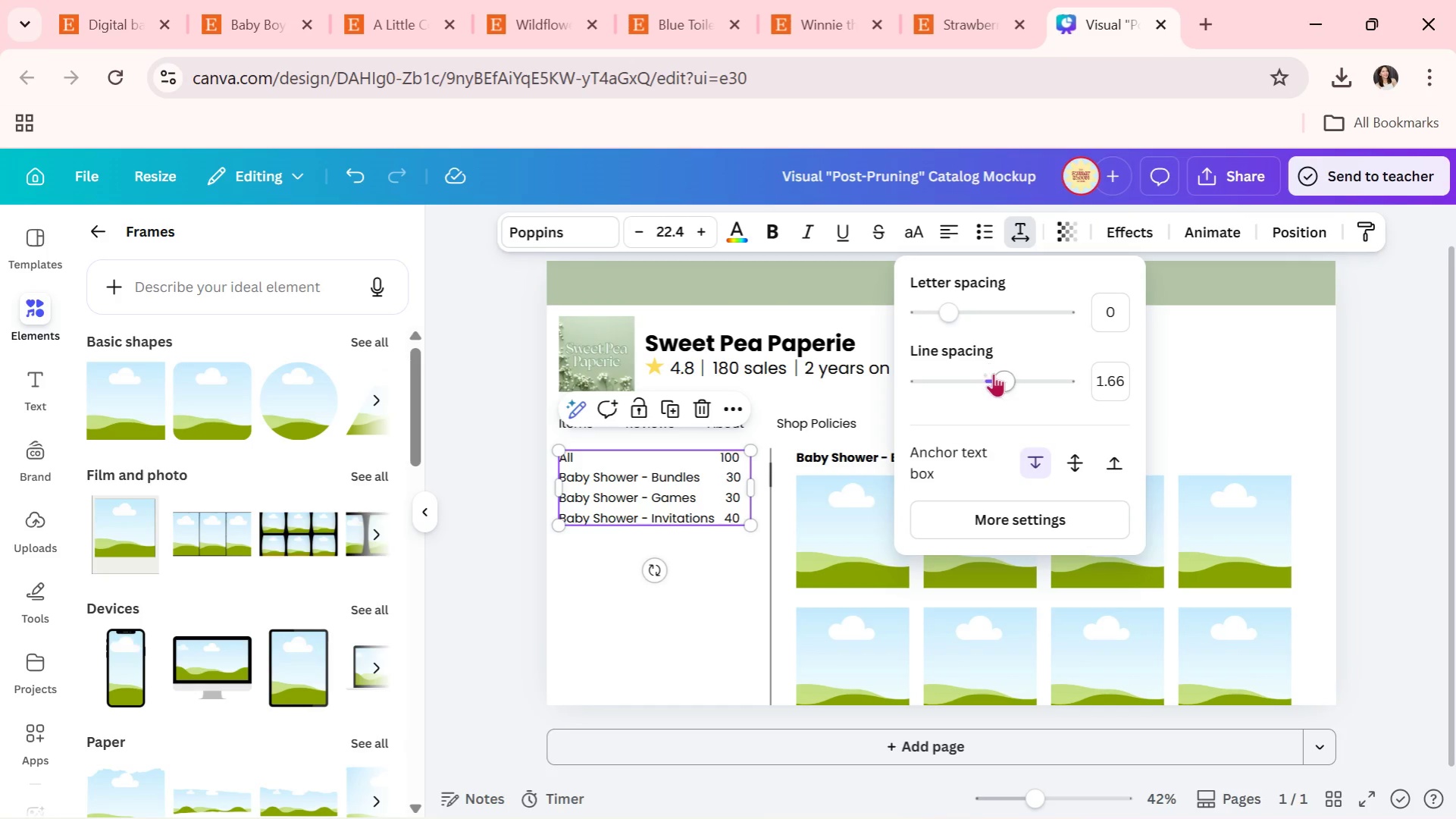 
left_click_drag(start_coordinate=[991, 375], to_coordinate=[1032, 382])
 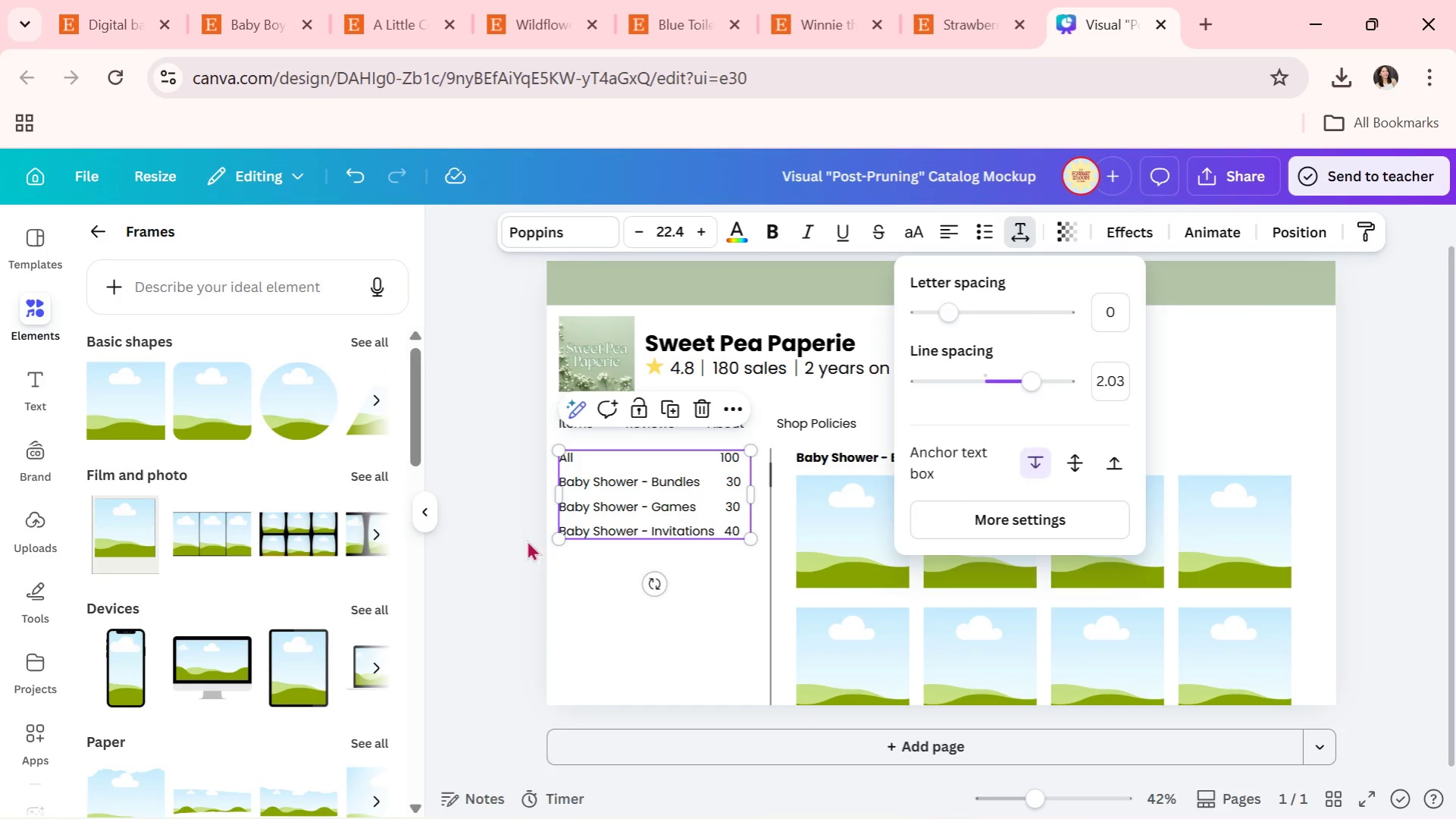 
left_click([523, 540])
 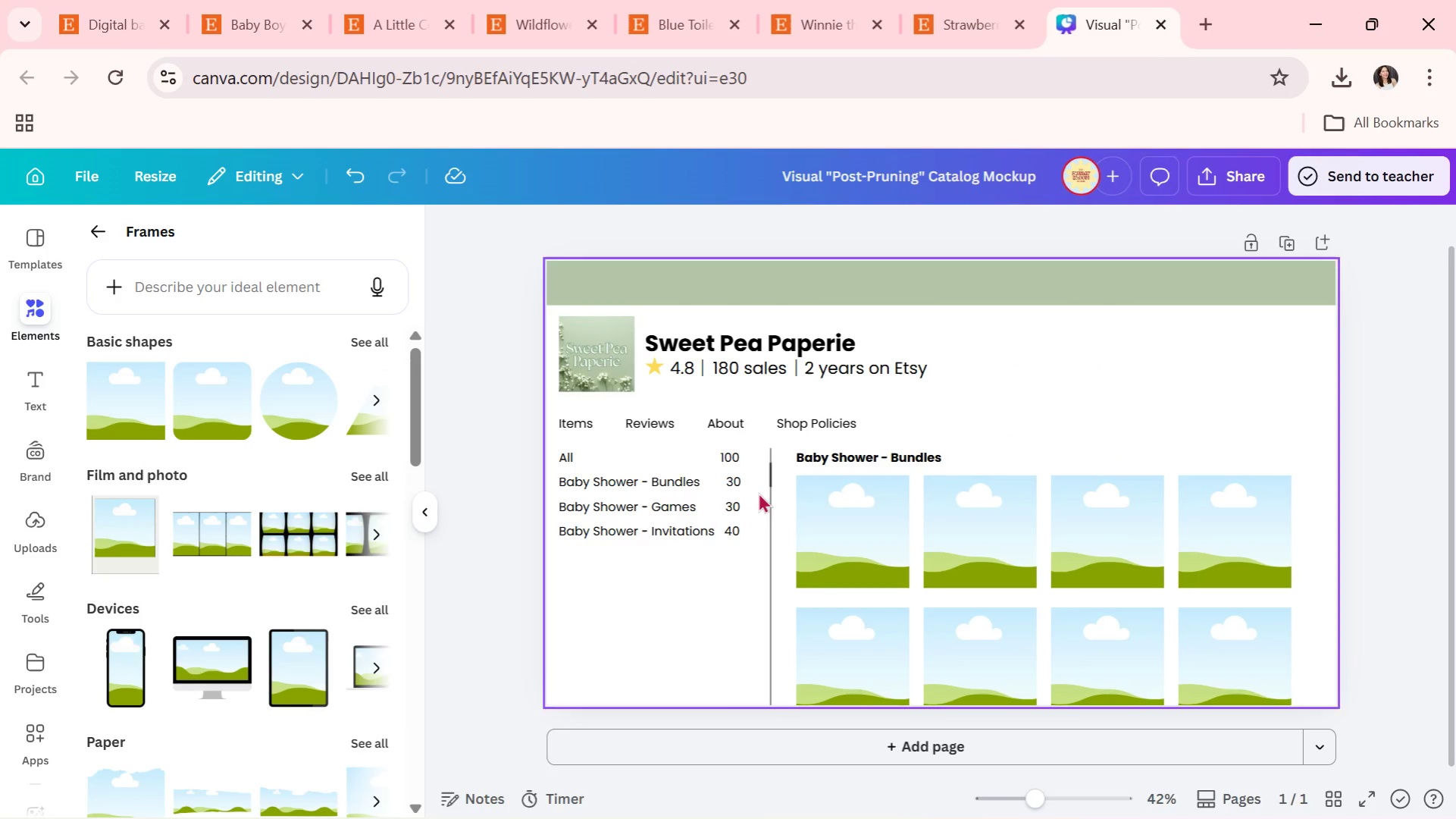 
left_click([767, 486])
 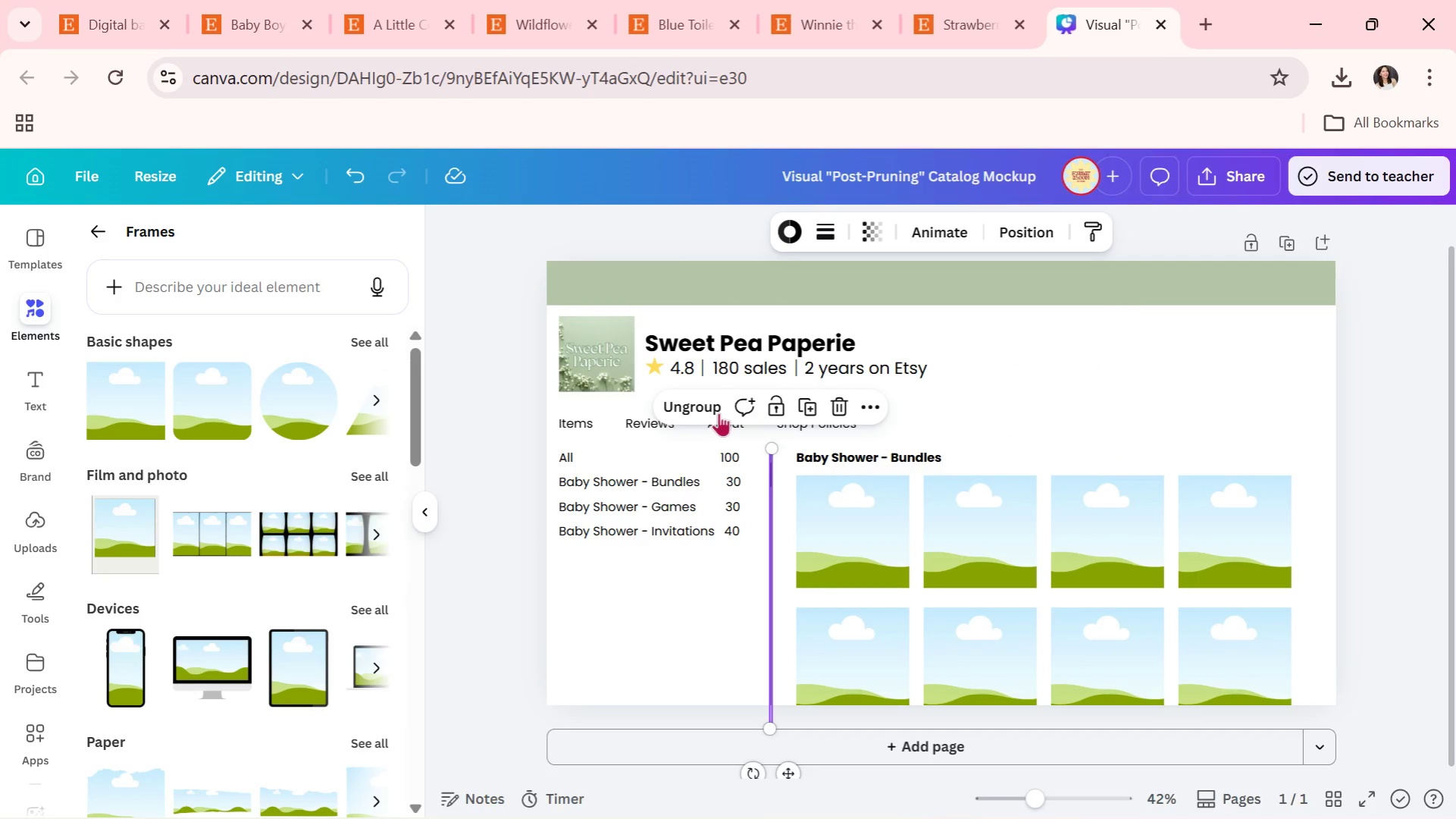 
left_click([707, 405])
 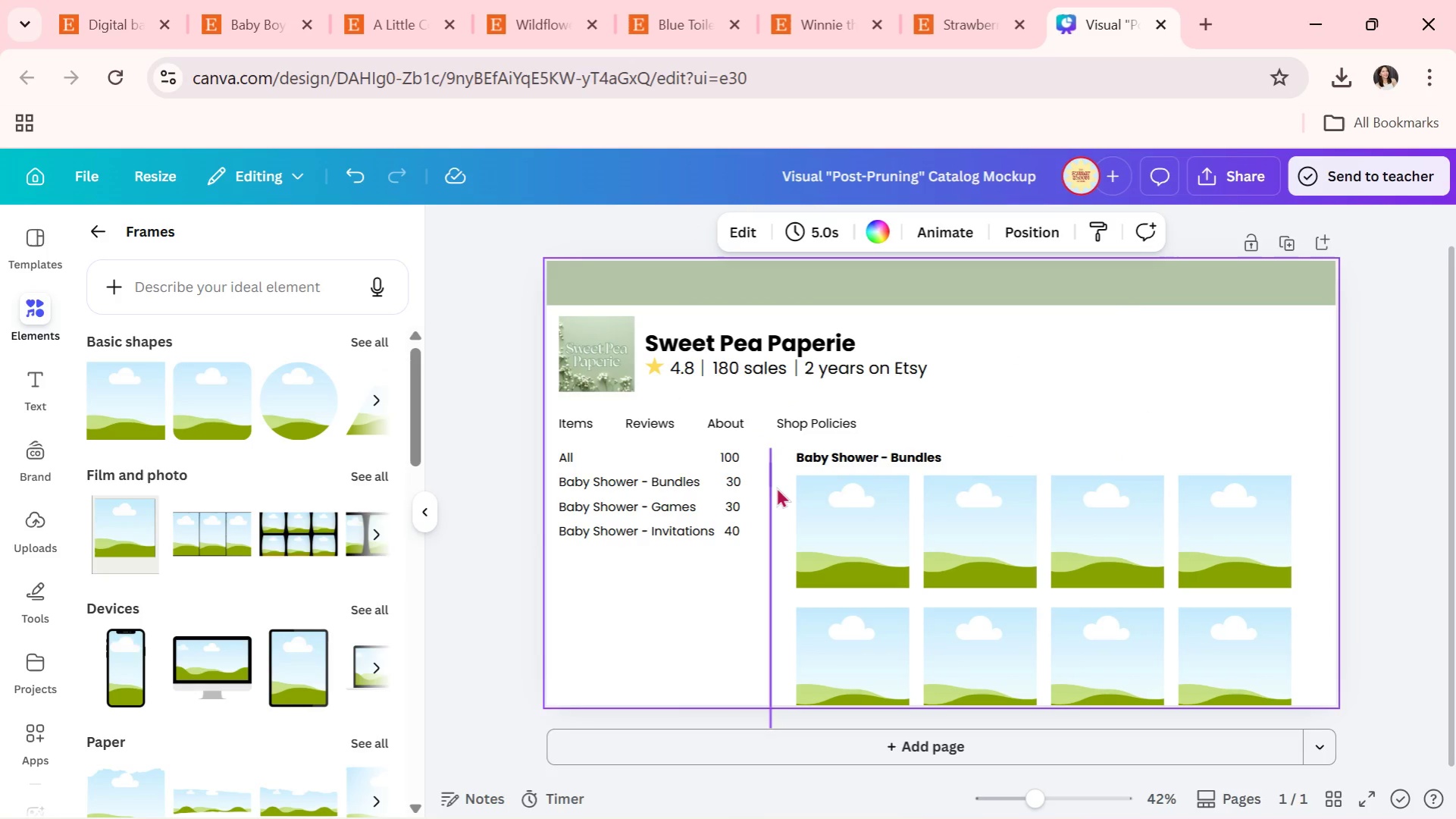 
left_click([767, 522])
 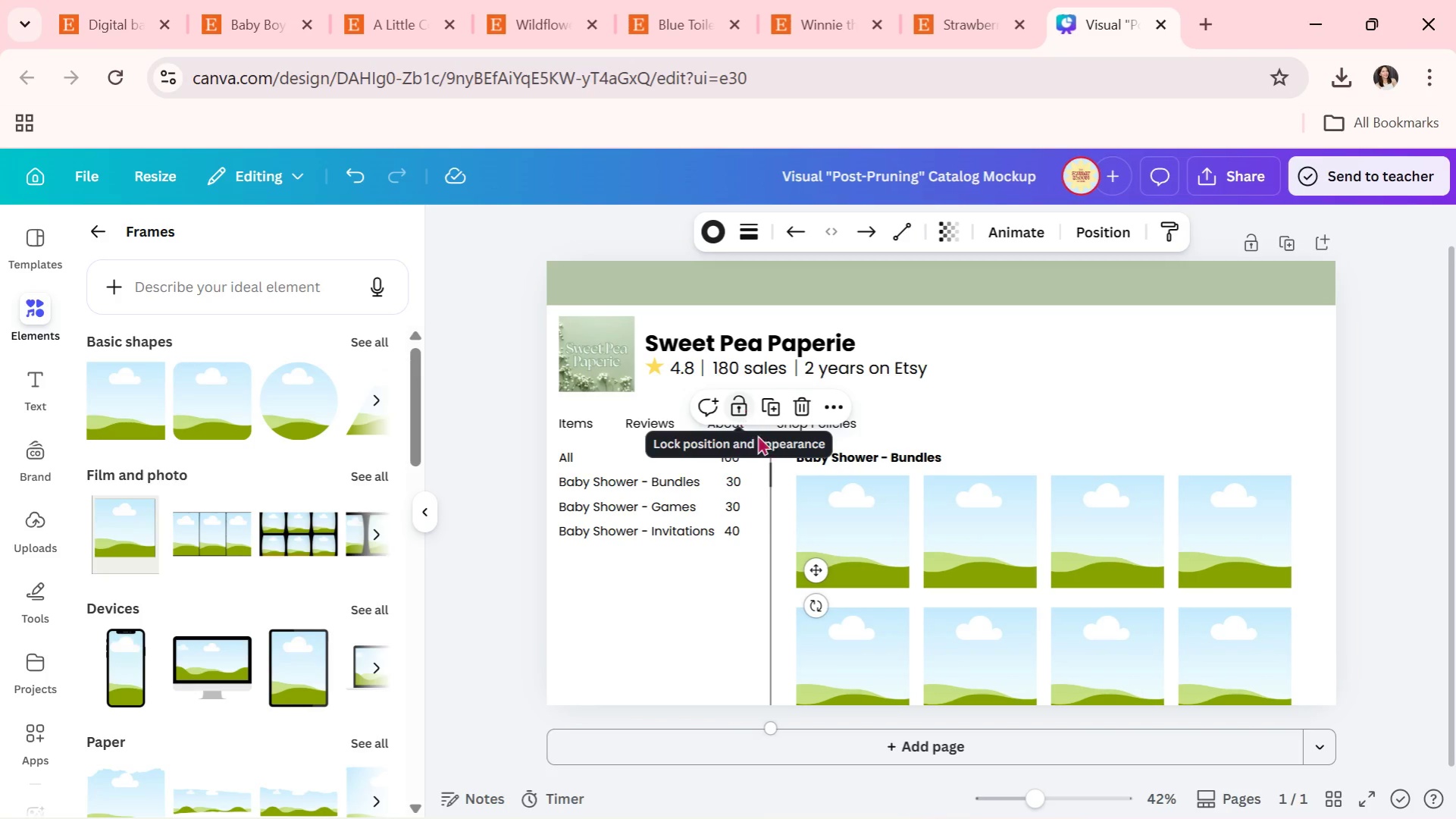 
left_click([741, 410])
 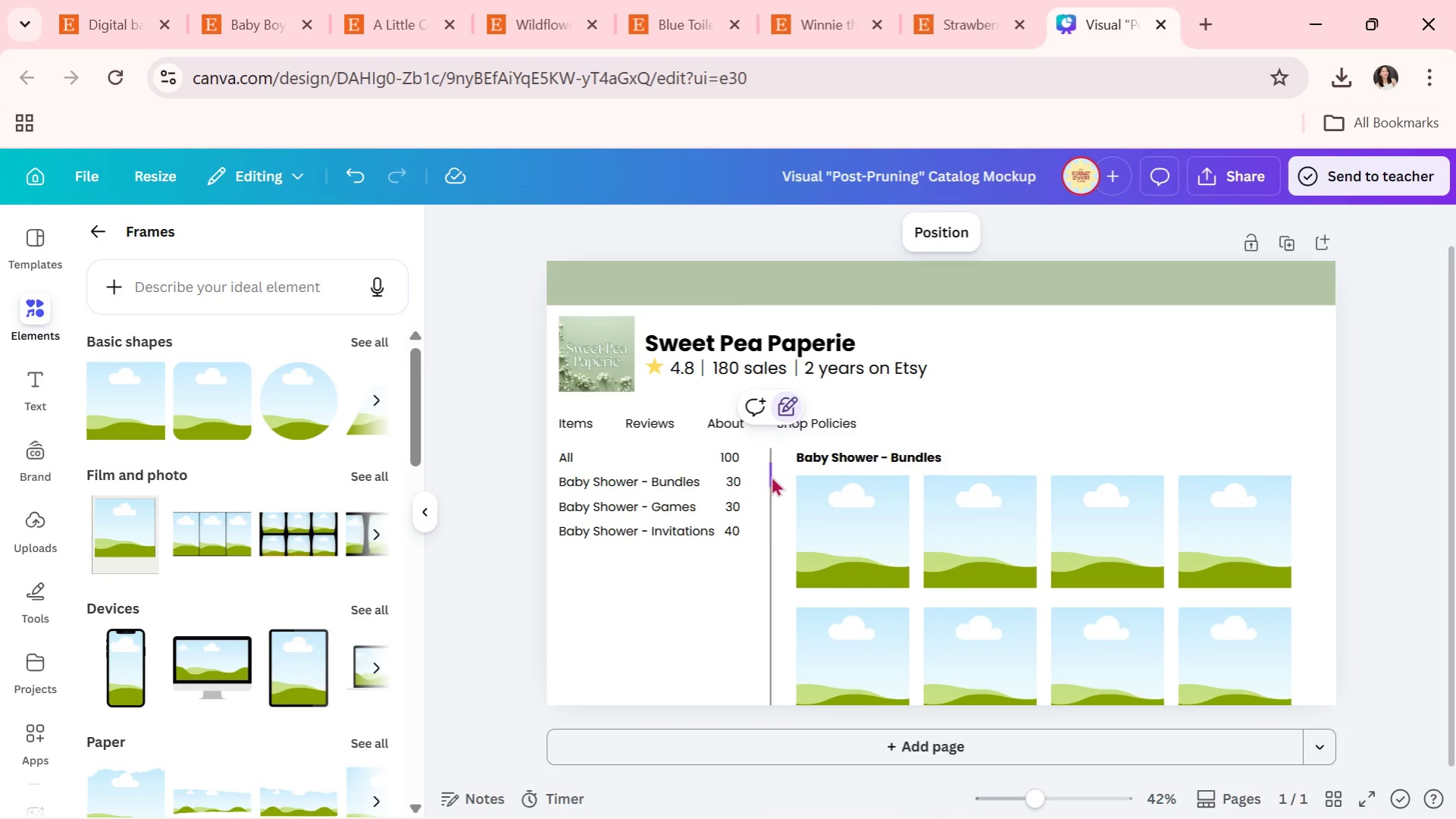 
left_click([769, 475])
 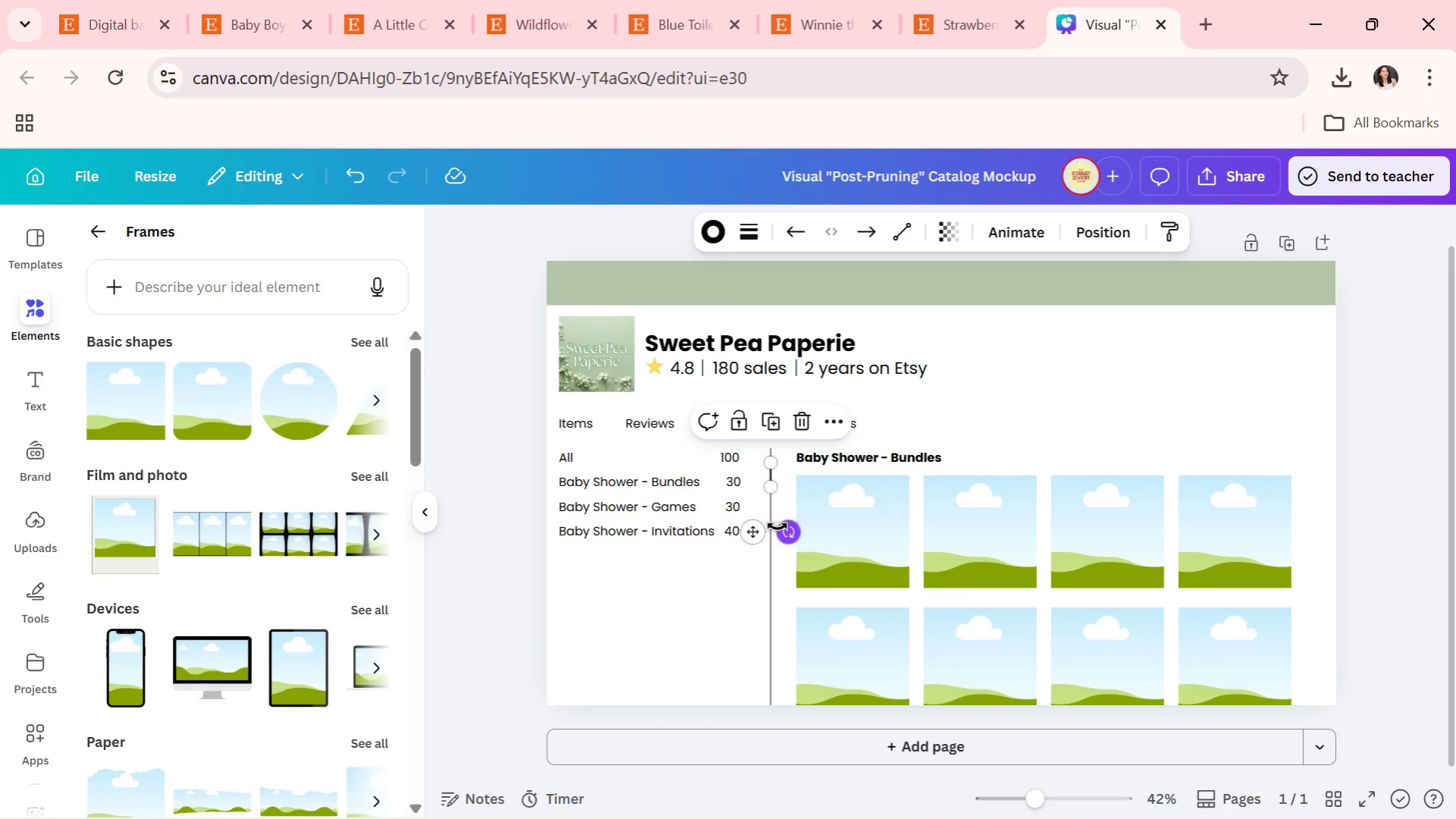 
left_click_drag(start_coordinate=[756, 533], to_coordinate=[756, 539])
 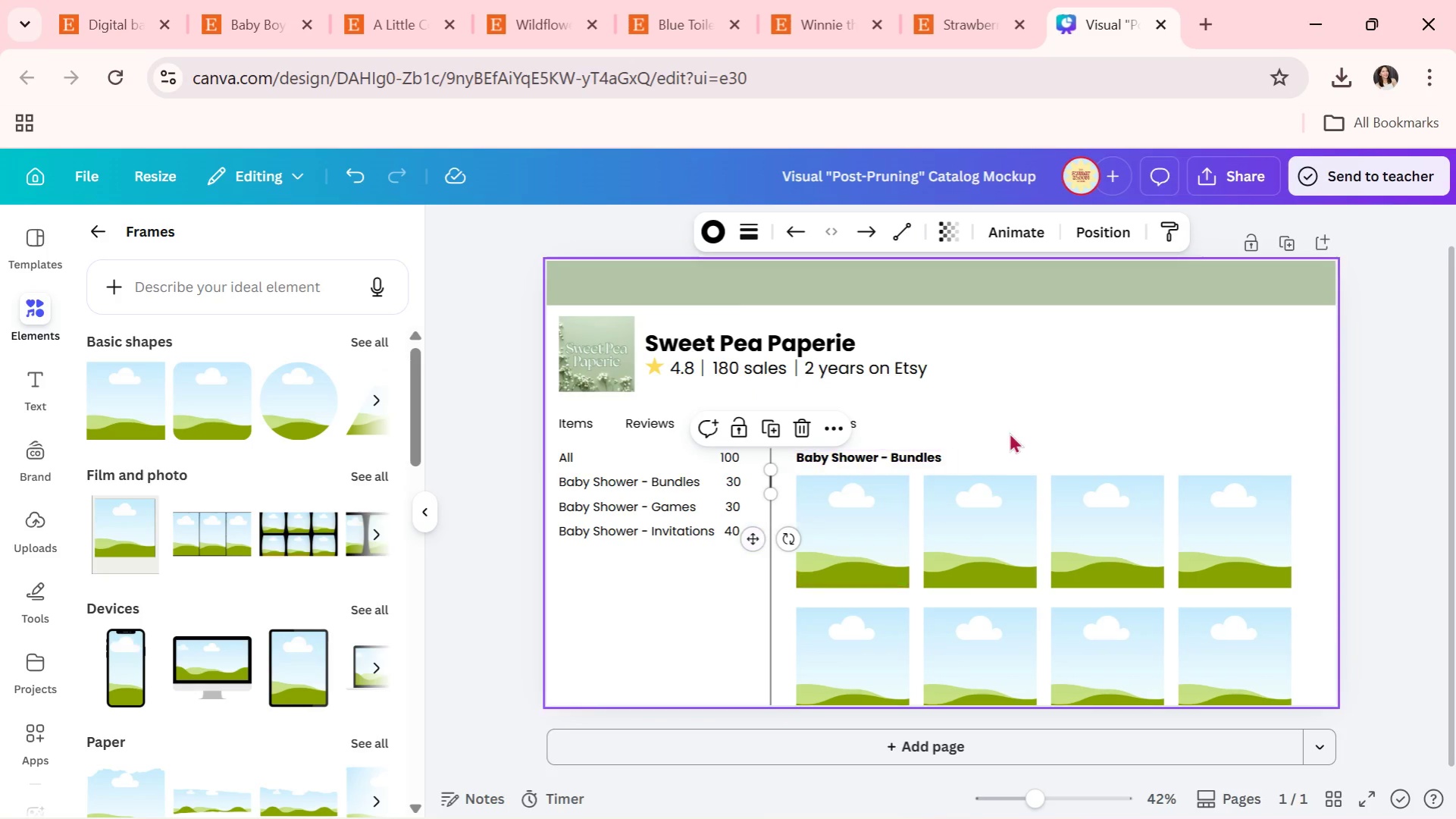 
left_click([1015, 430])
 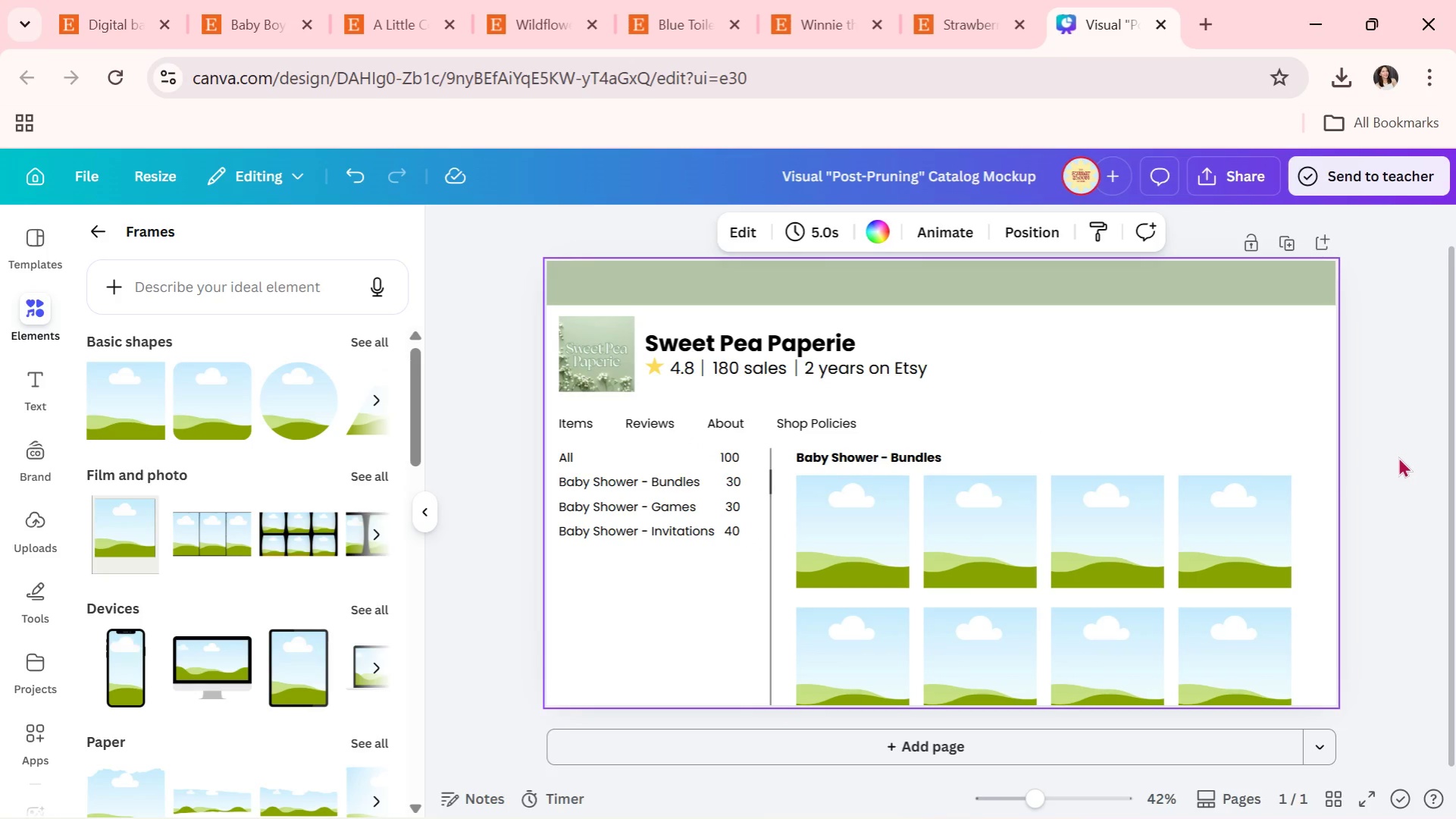 
double_click([1440, 457])
 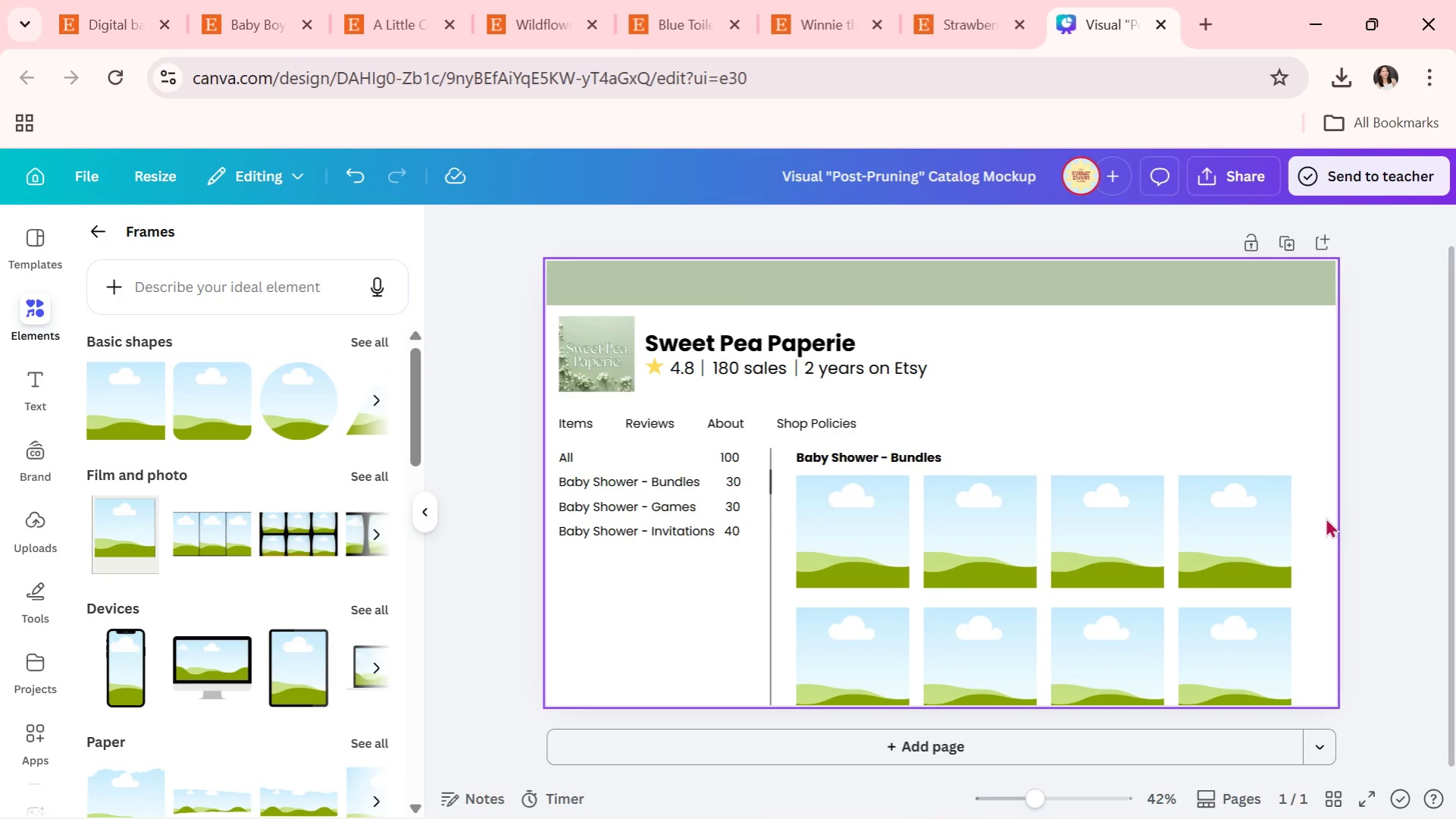 
key(Alt+Tab)